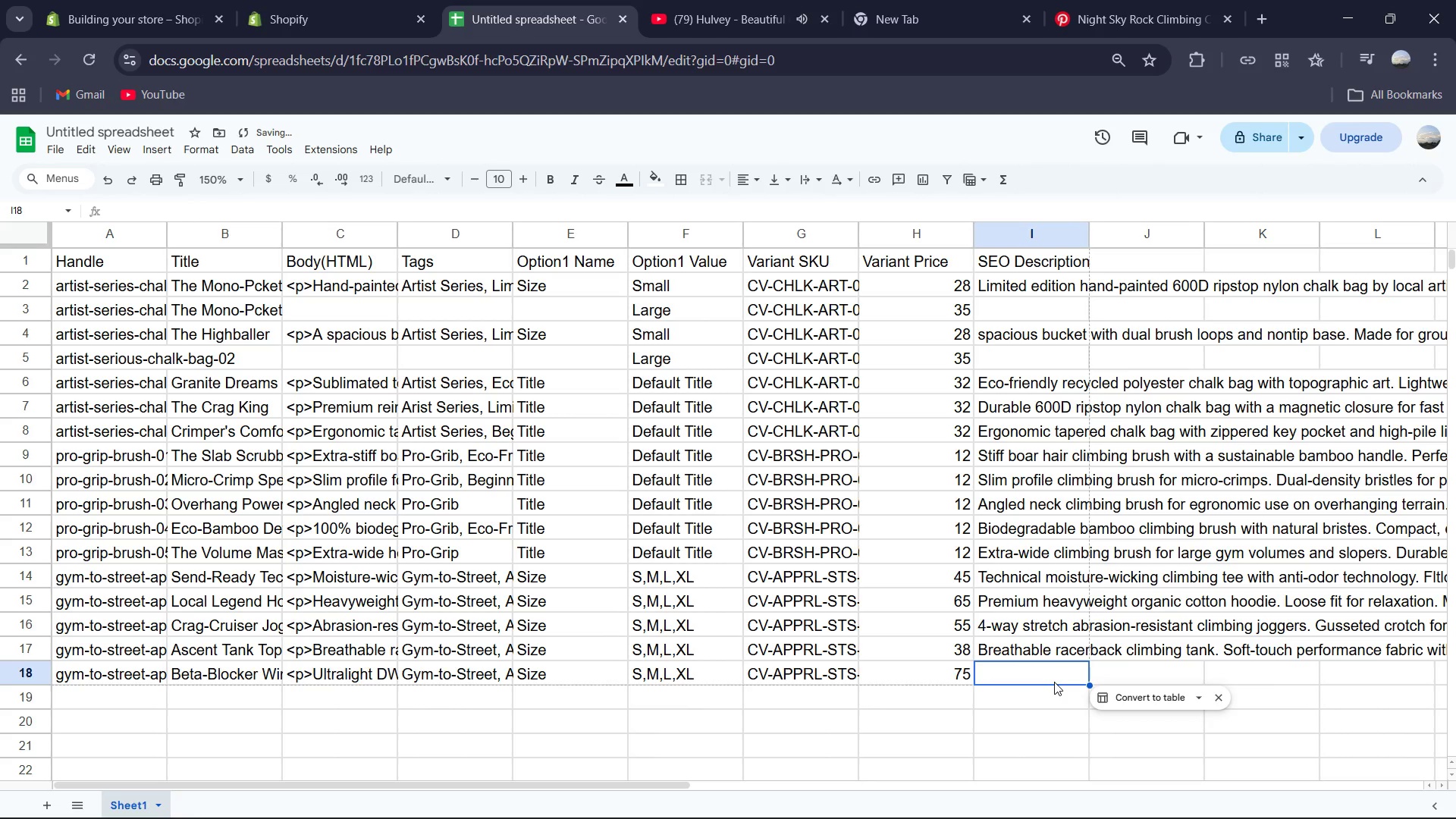 
type(Ultalight DWR-coated windbreaker. Packable design for the approach. Wind and water resistant )
key(Backspace)
type(. )
 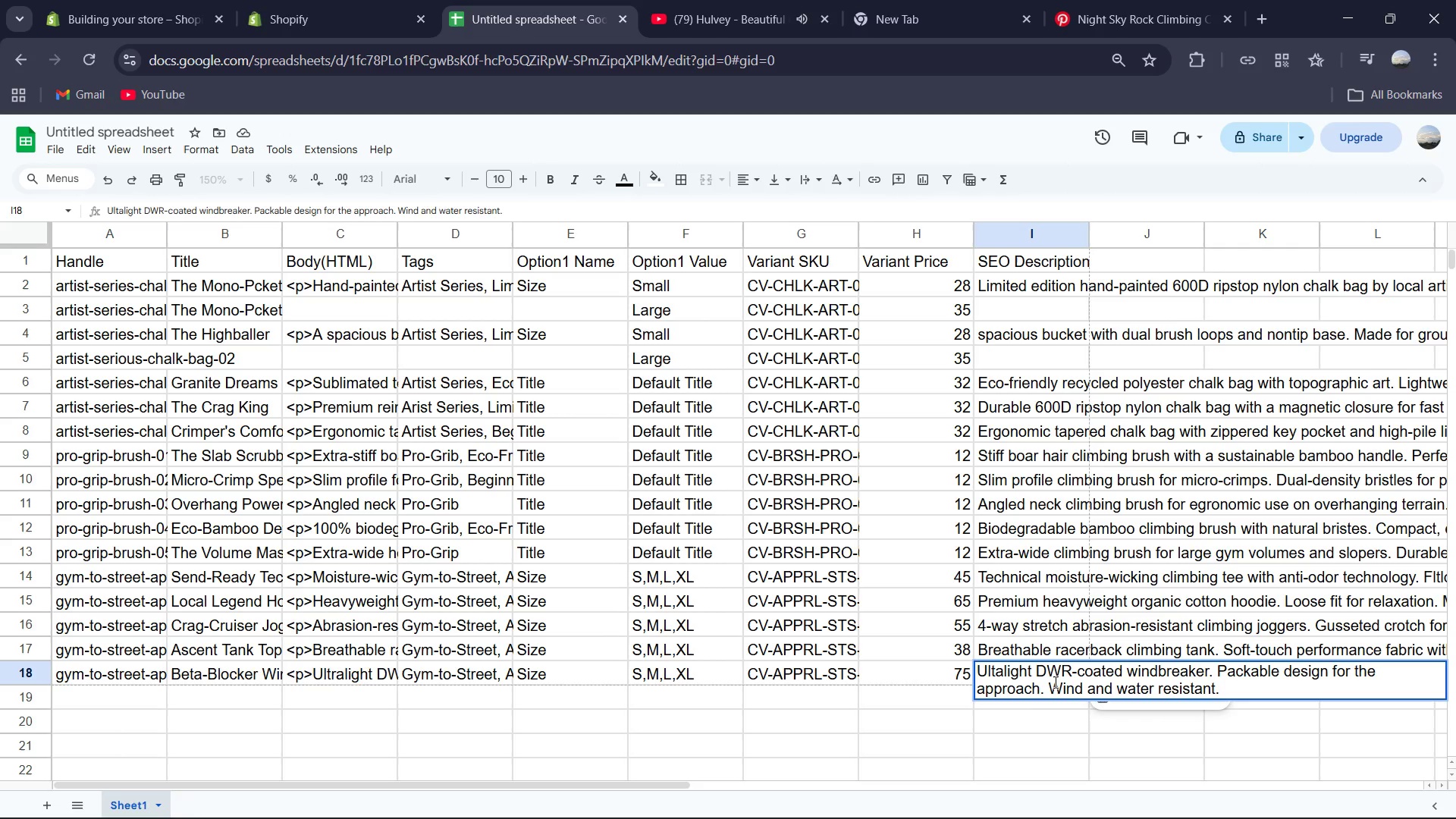 
scroll: coordinate [589, 568], scroll_direction: up, amount: 2.0
 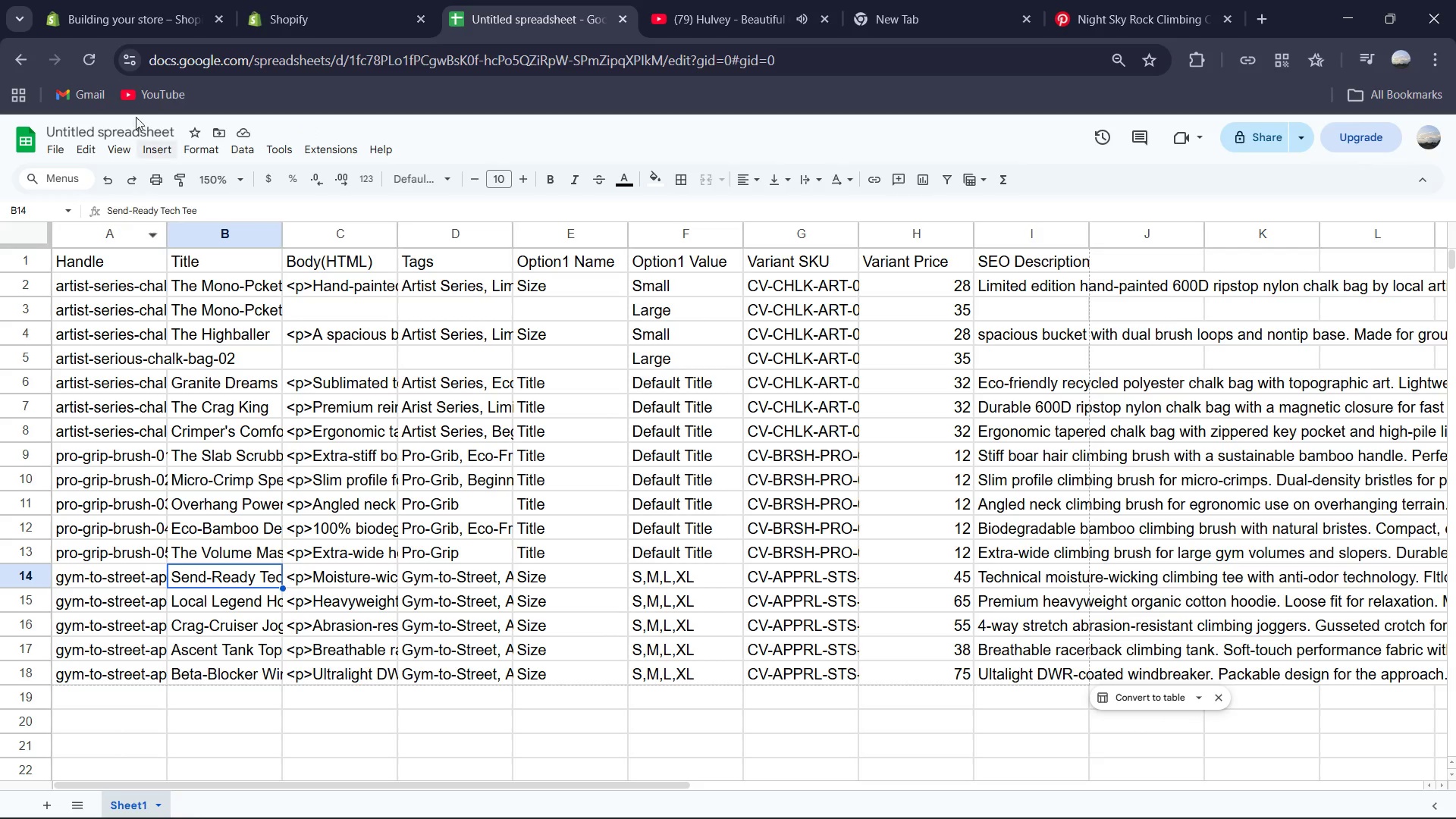 
wait(8.72)
 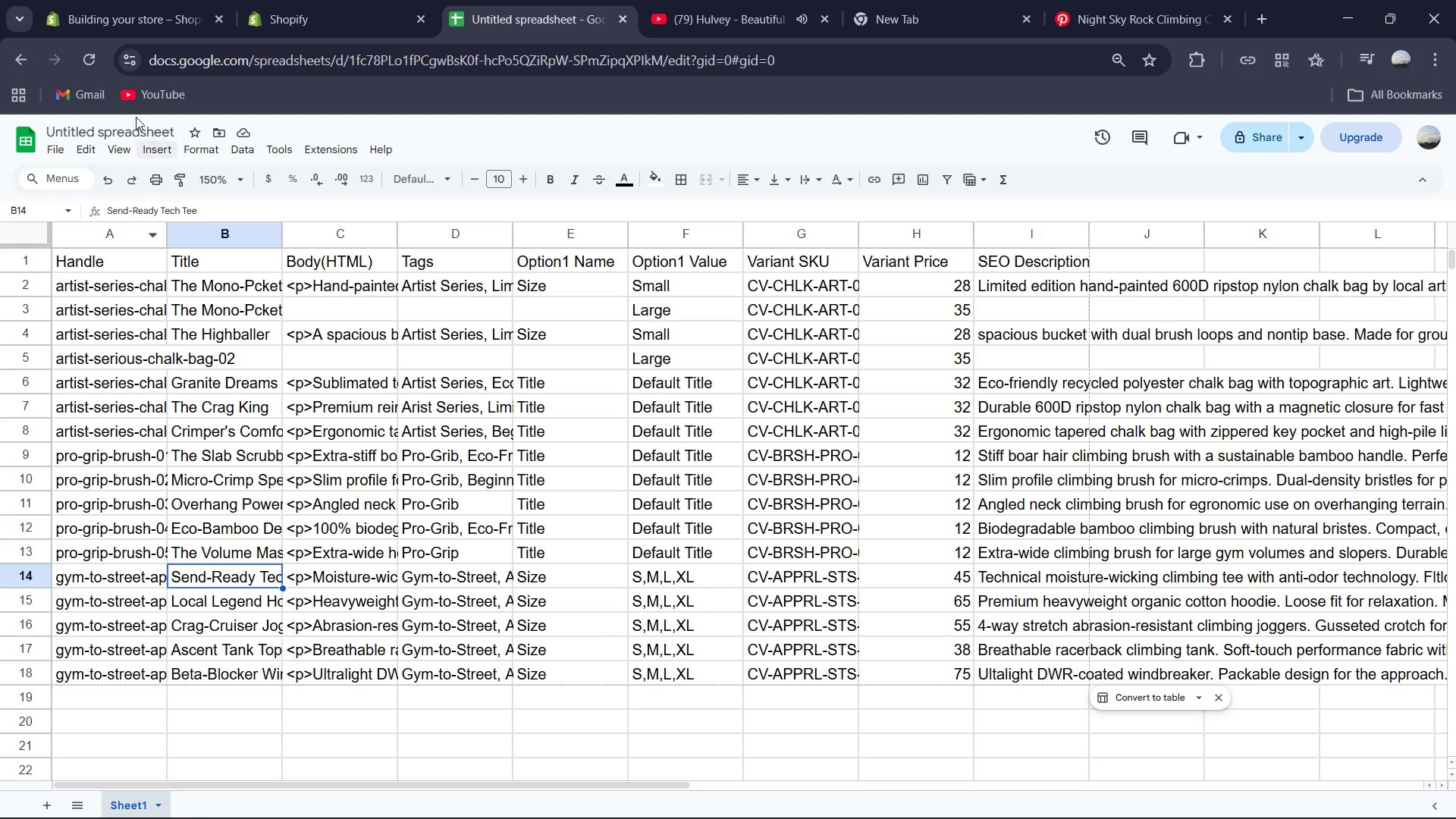 
left_click([56, 155])
 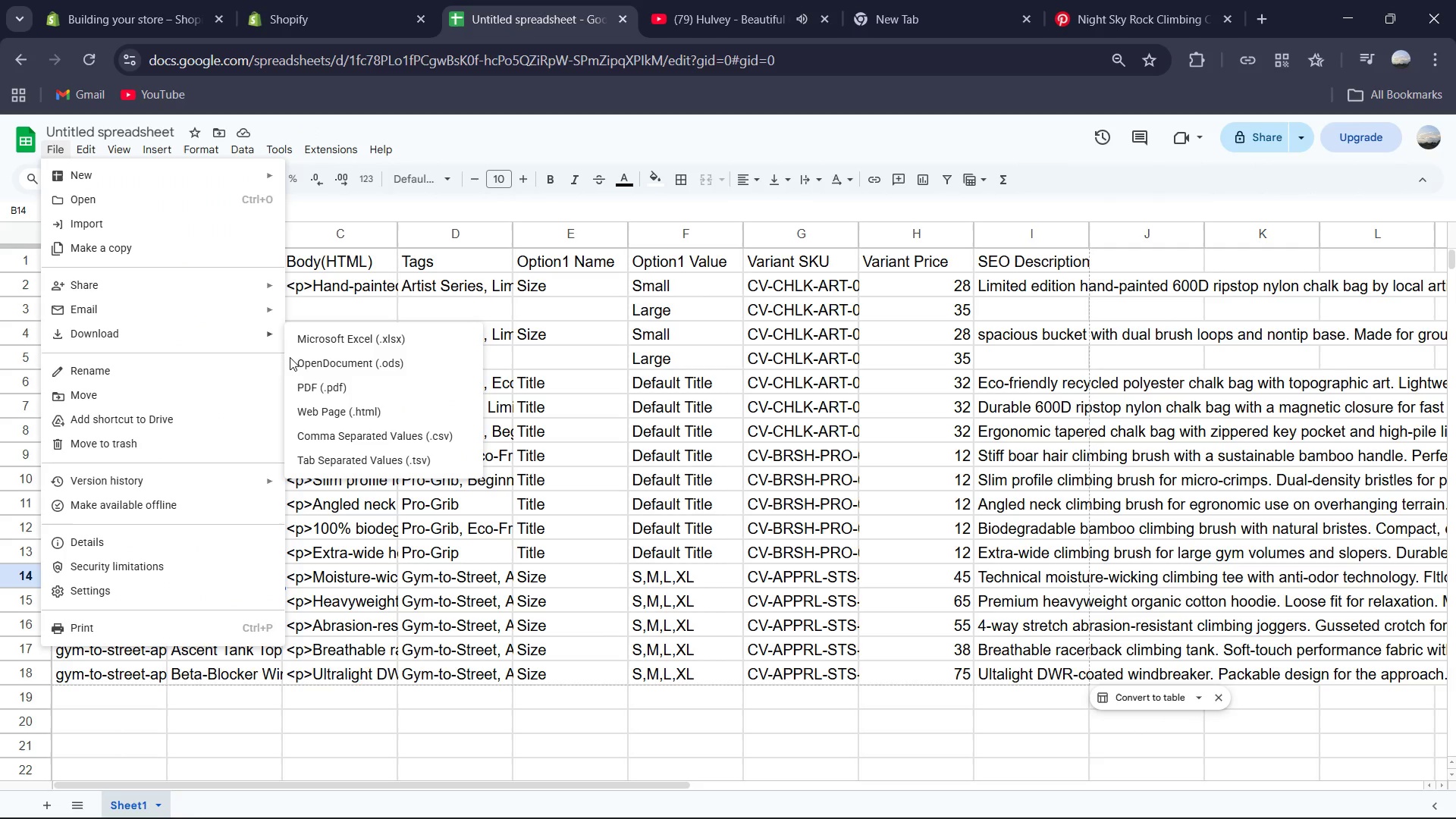 
left_click([375, 441])
 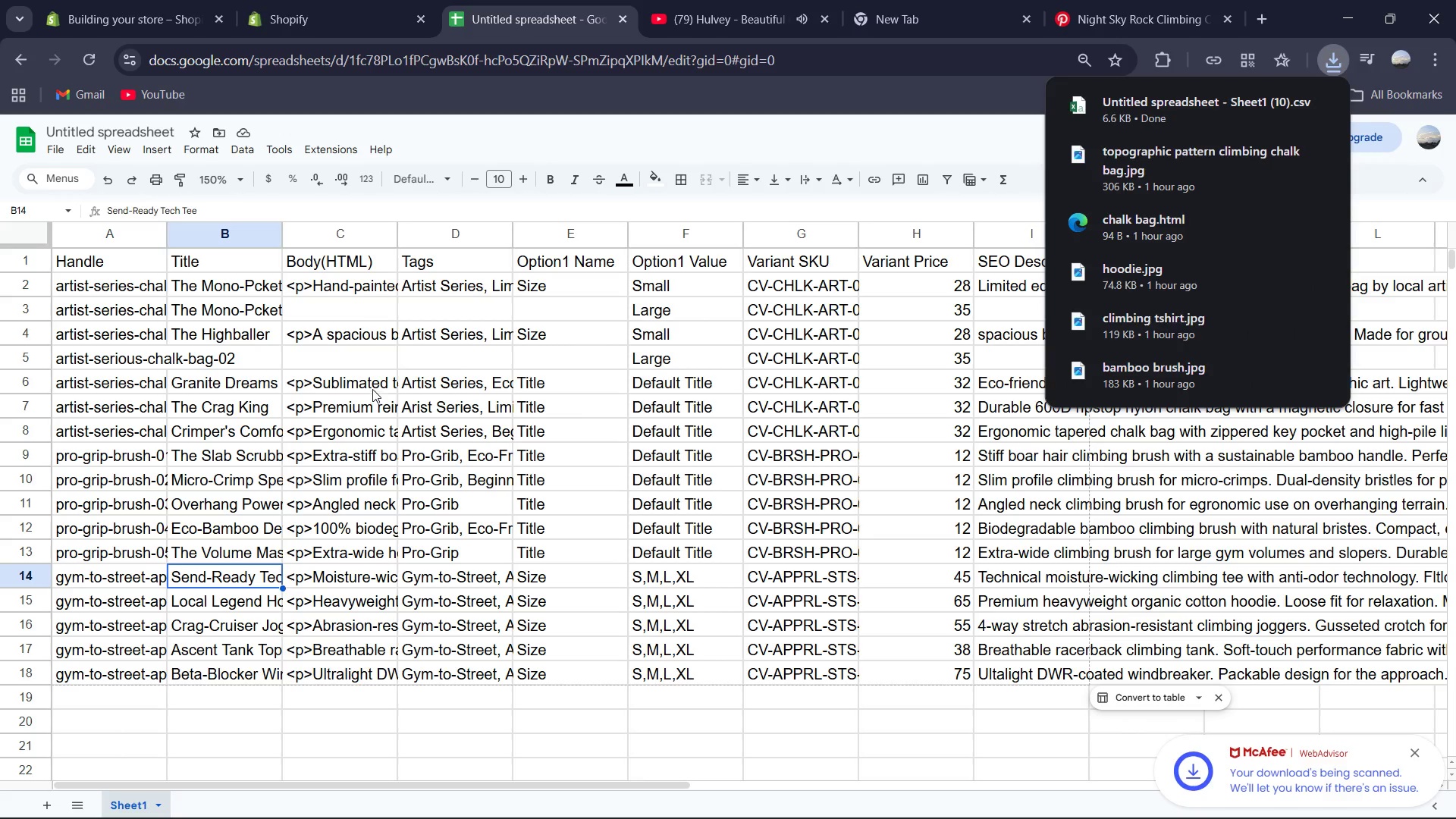 
left_click([342, 0])
 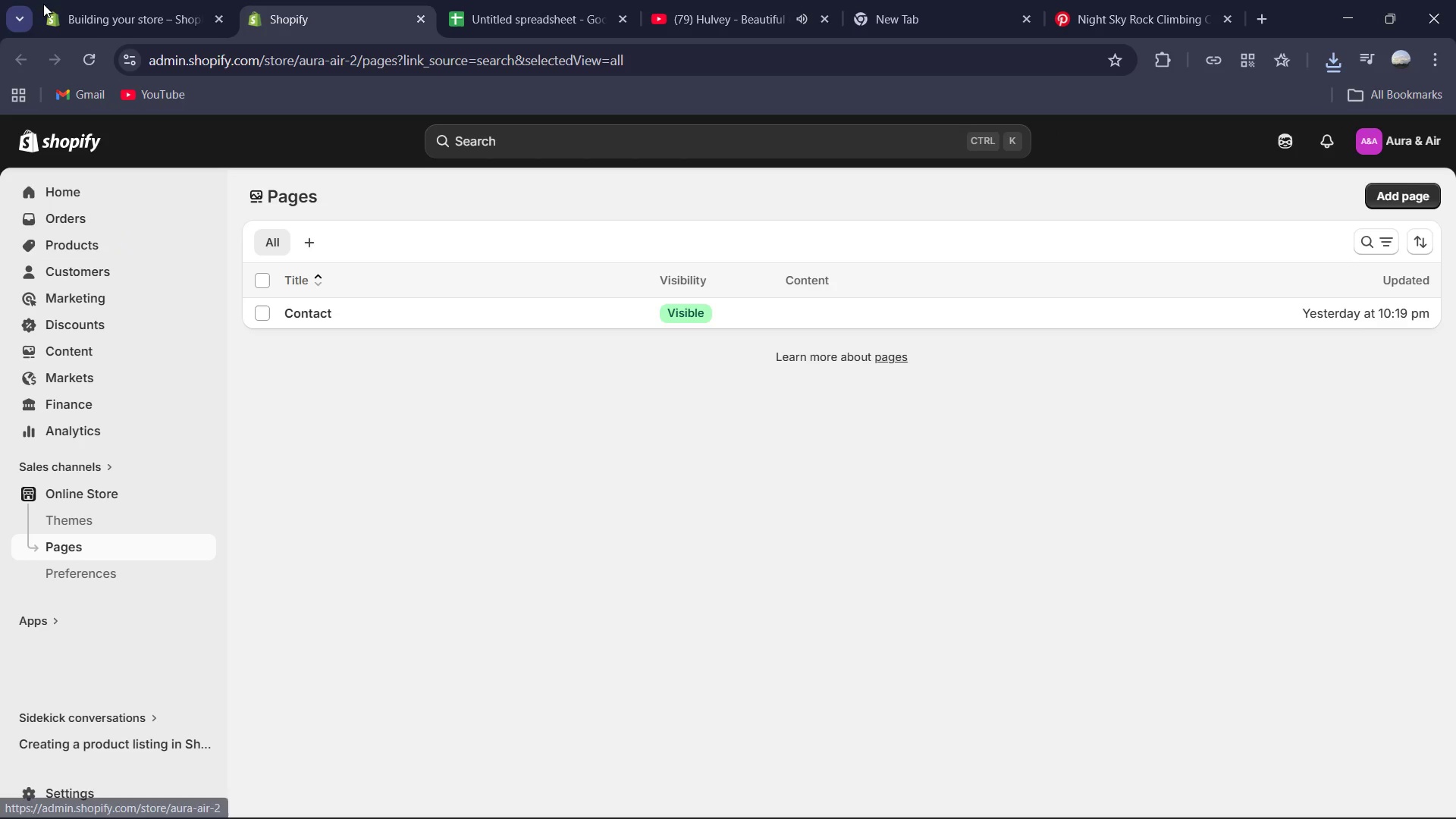 
wait(7.81)
 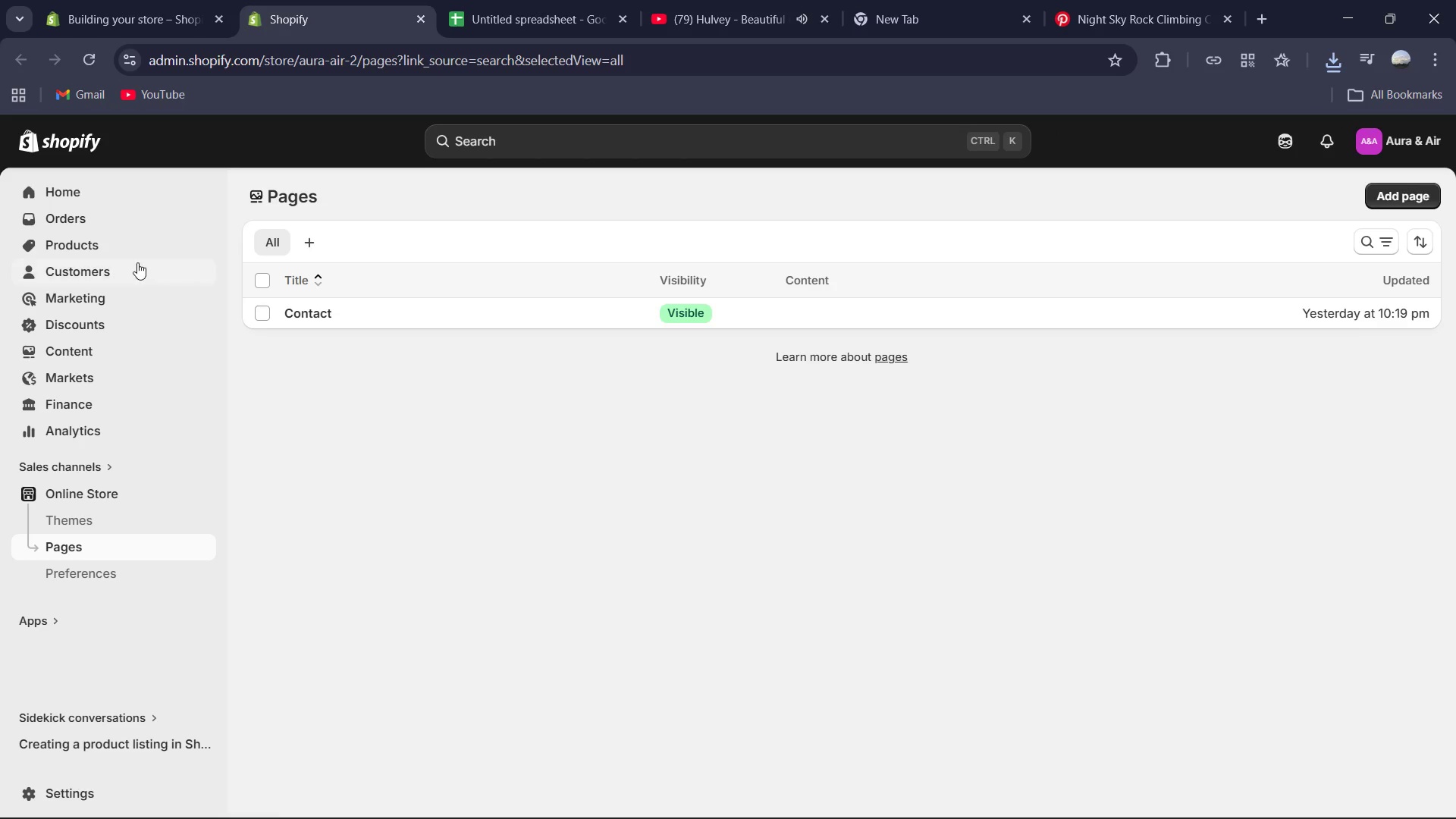 
left_click([42, 1])
 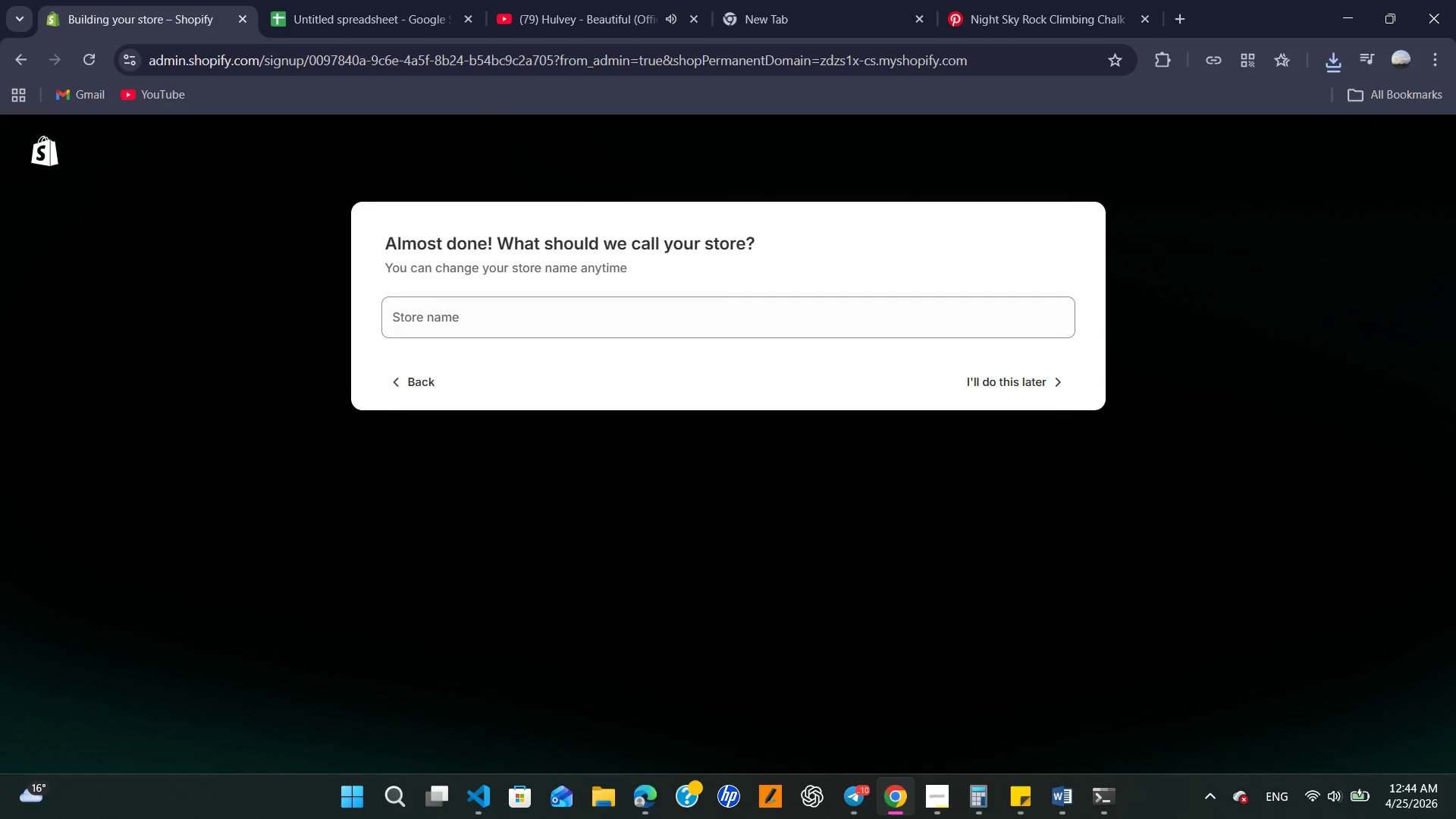 
left_click([929, 799])